 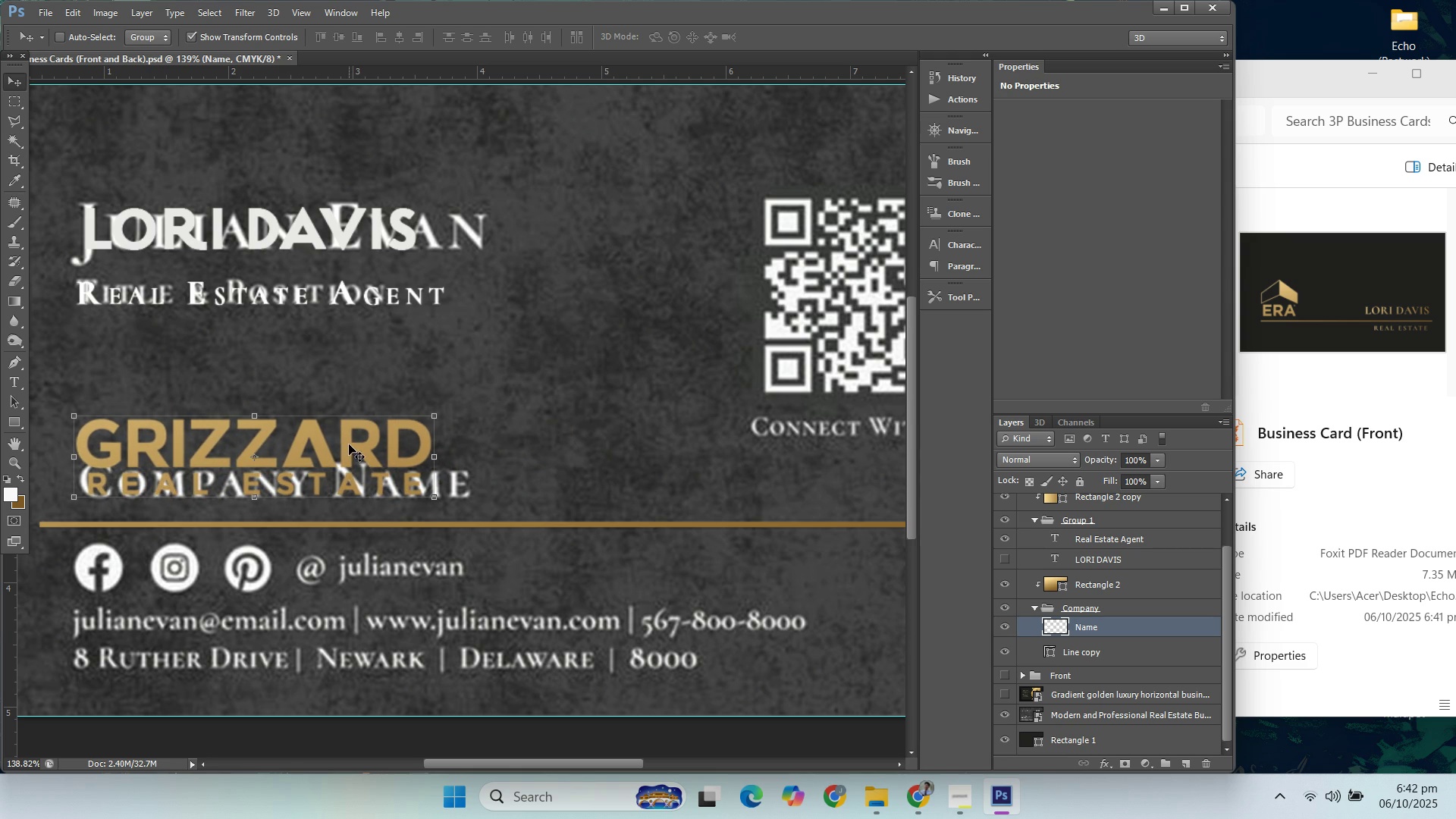 
key(ArrowLeft)
 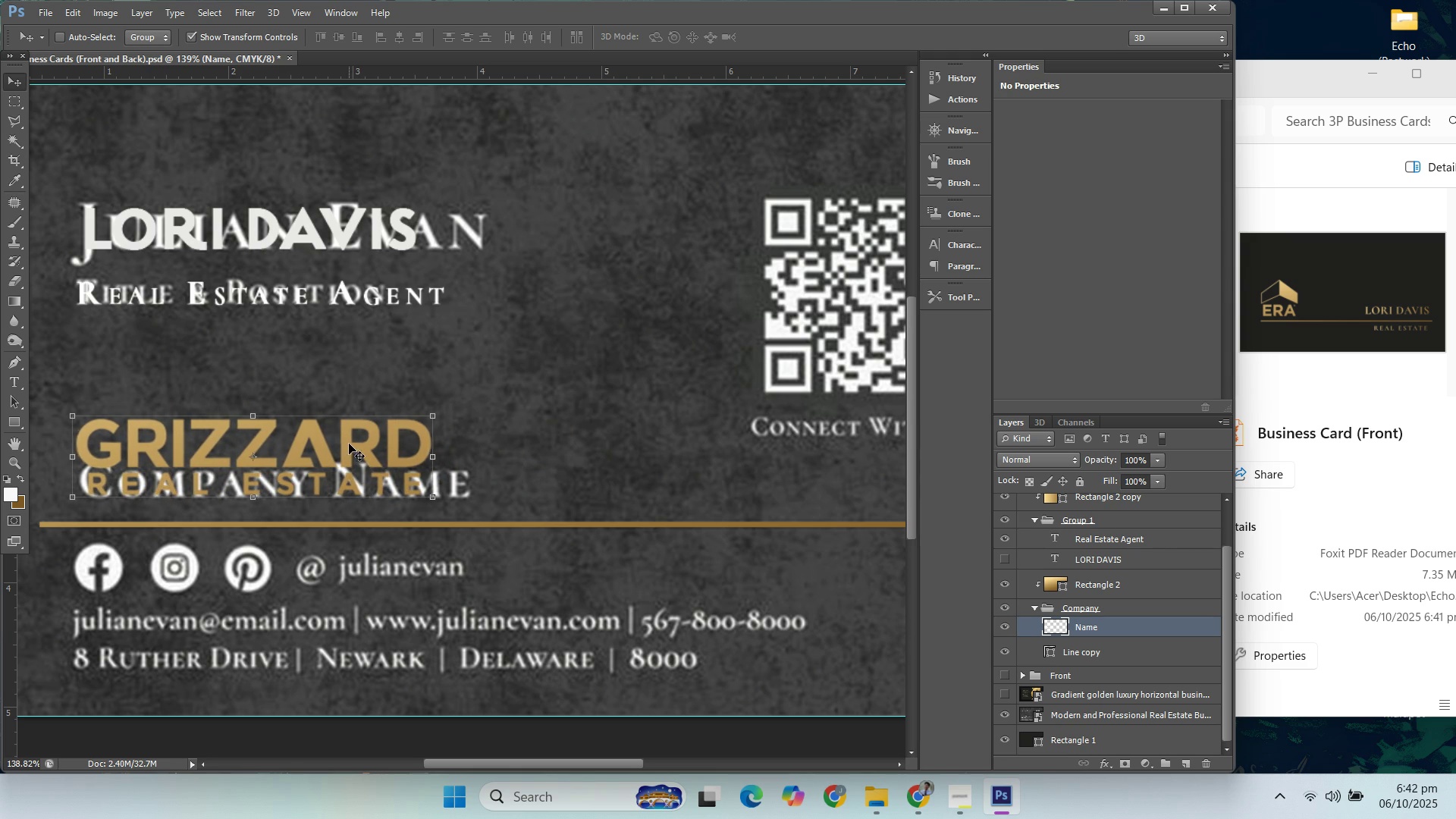 
key(ArrowLeft)
 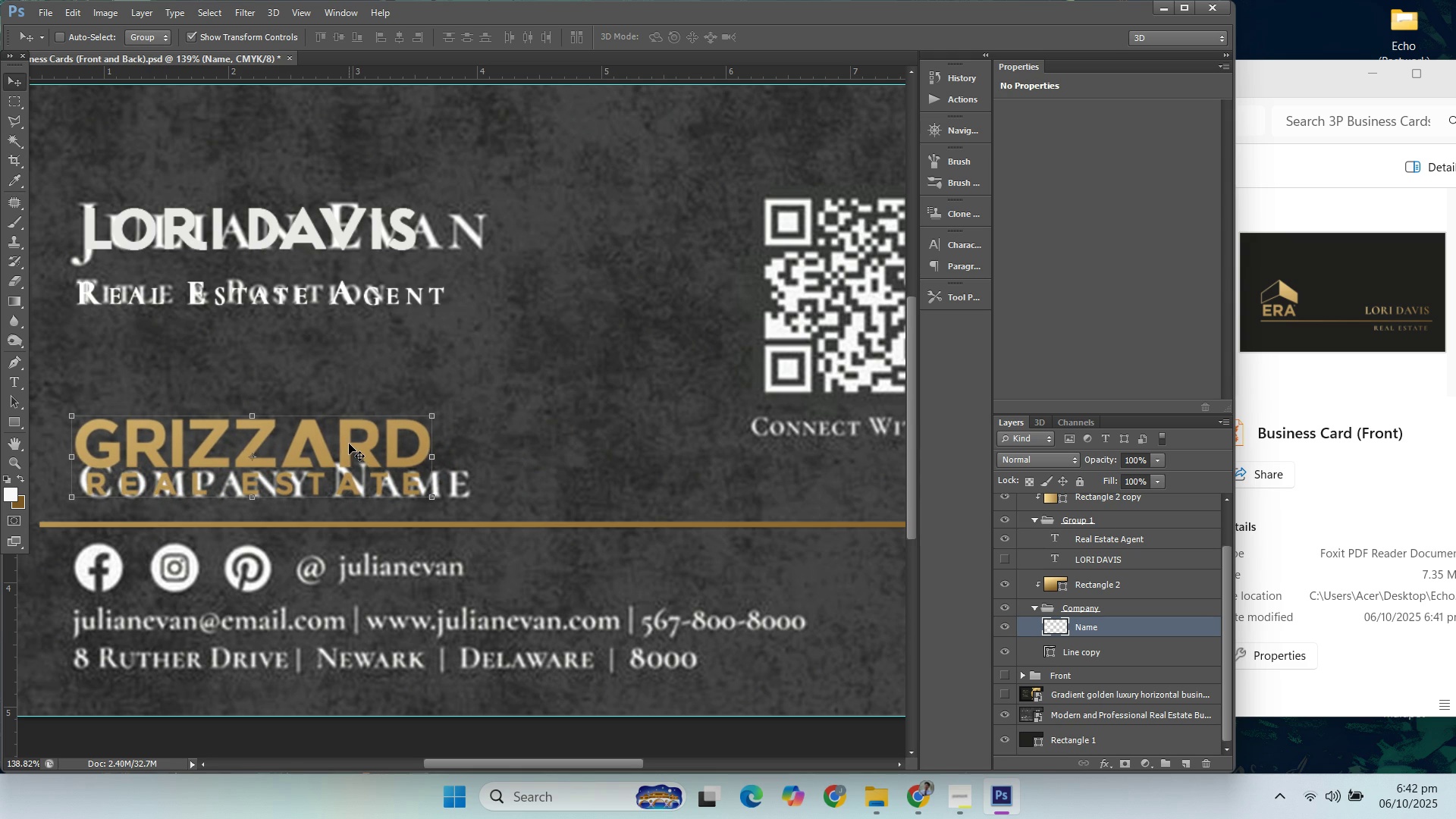 
key(ArrowLeft)
 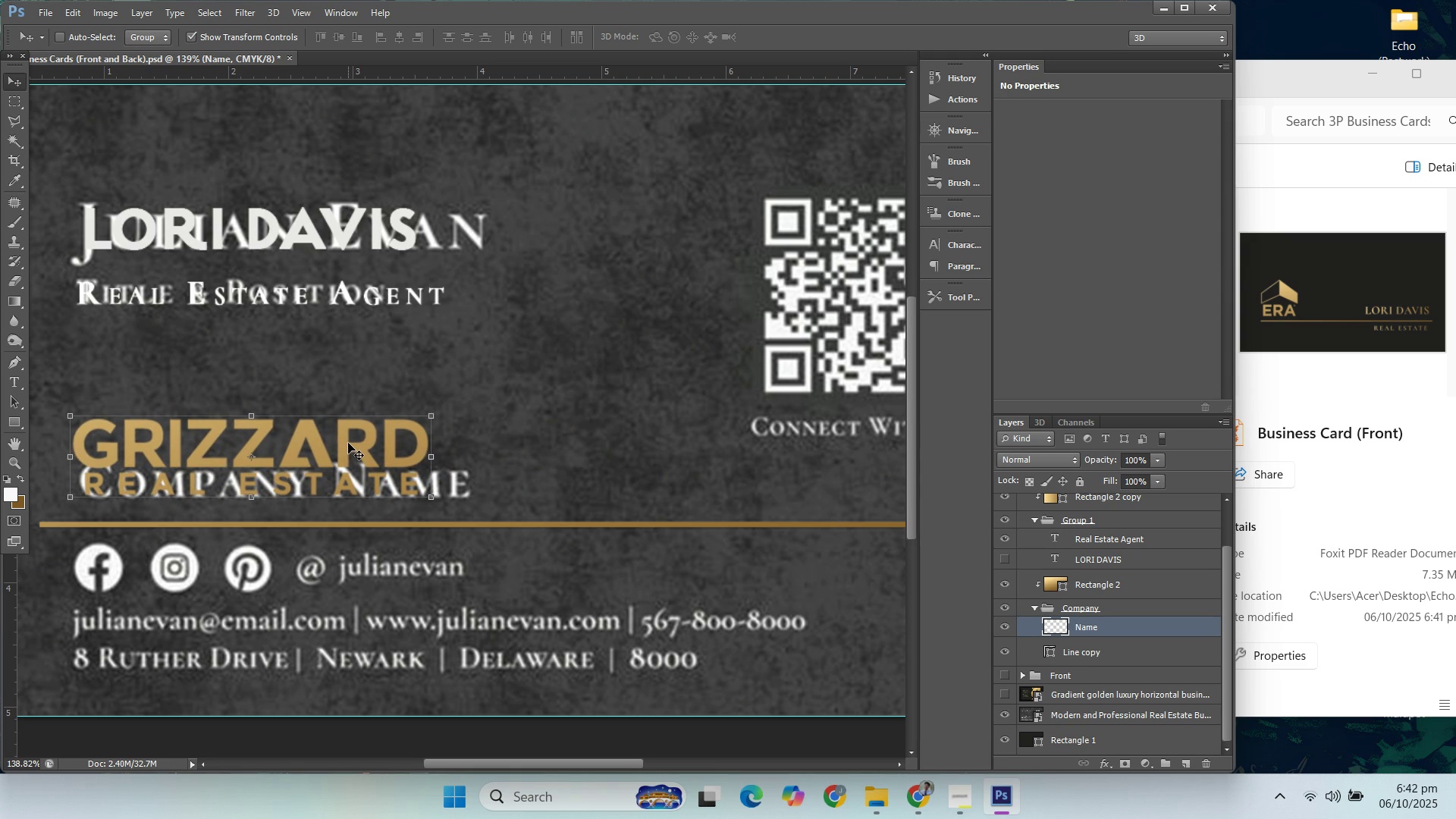 
key(ArrowLeft)
 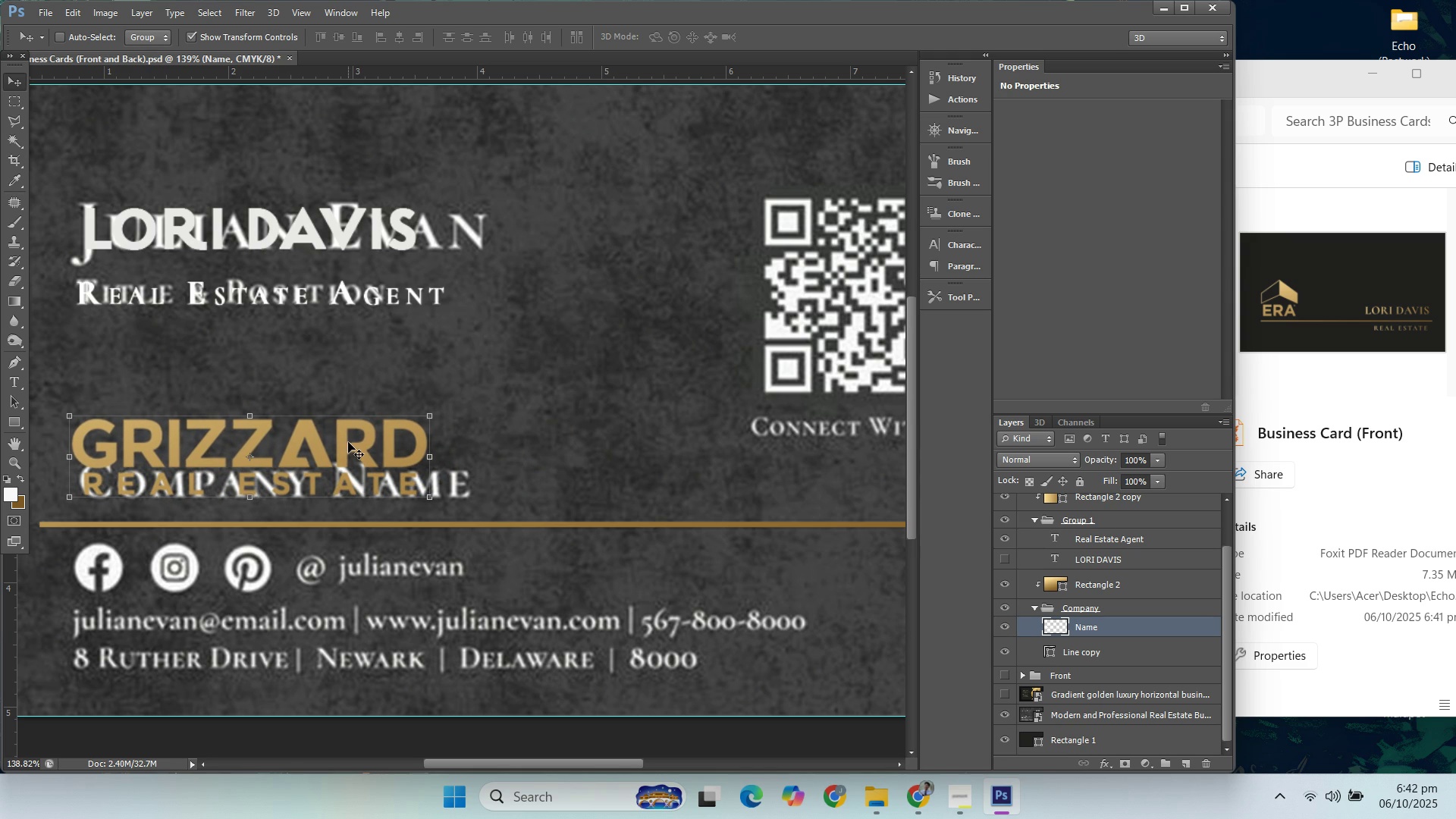 
key(ArrowLeft)
 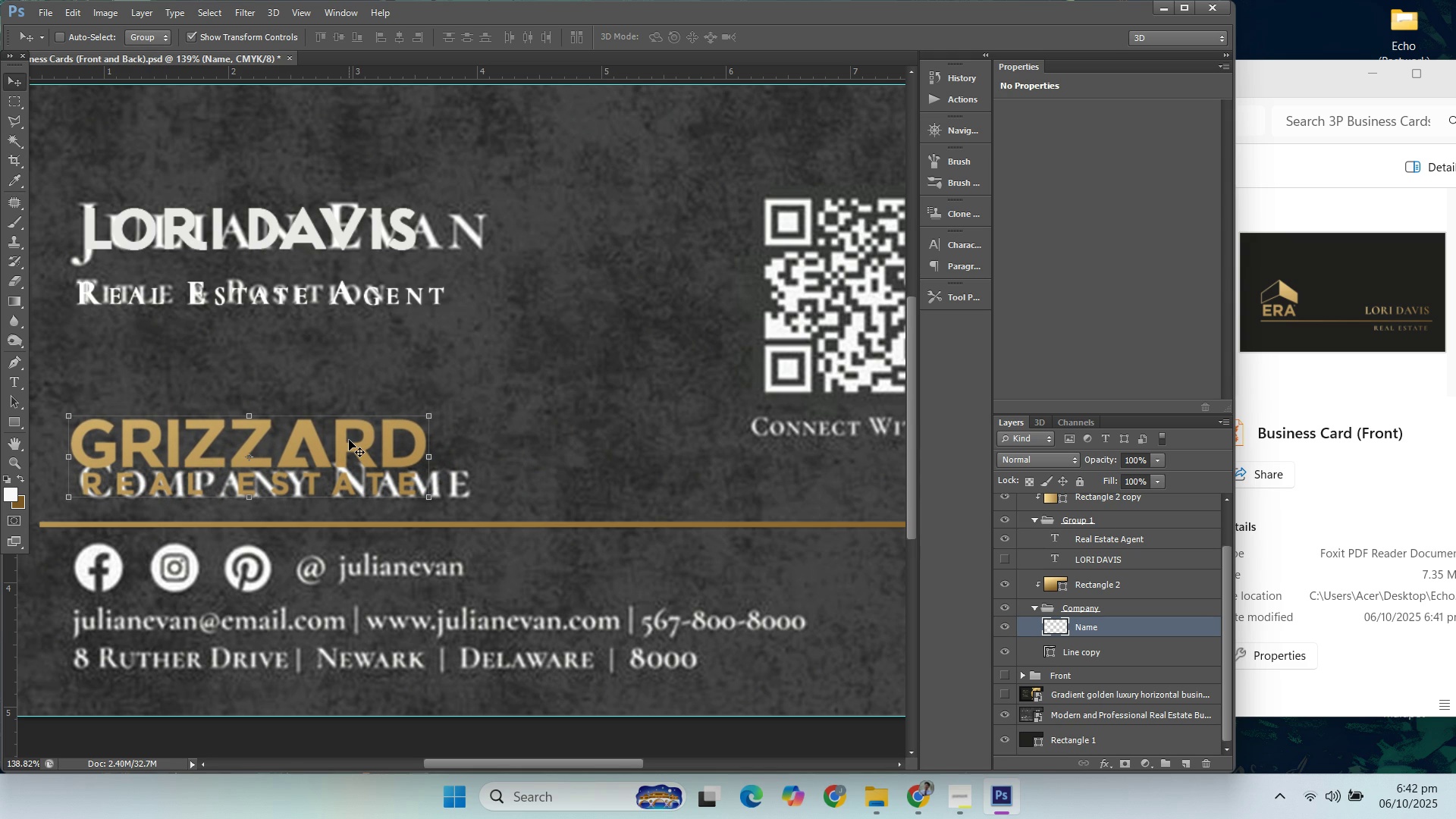 
key(ArrowLeft)
 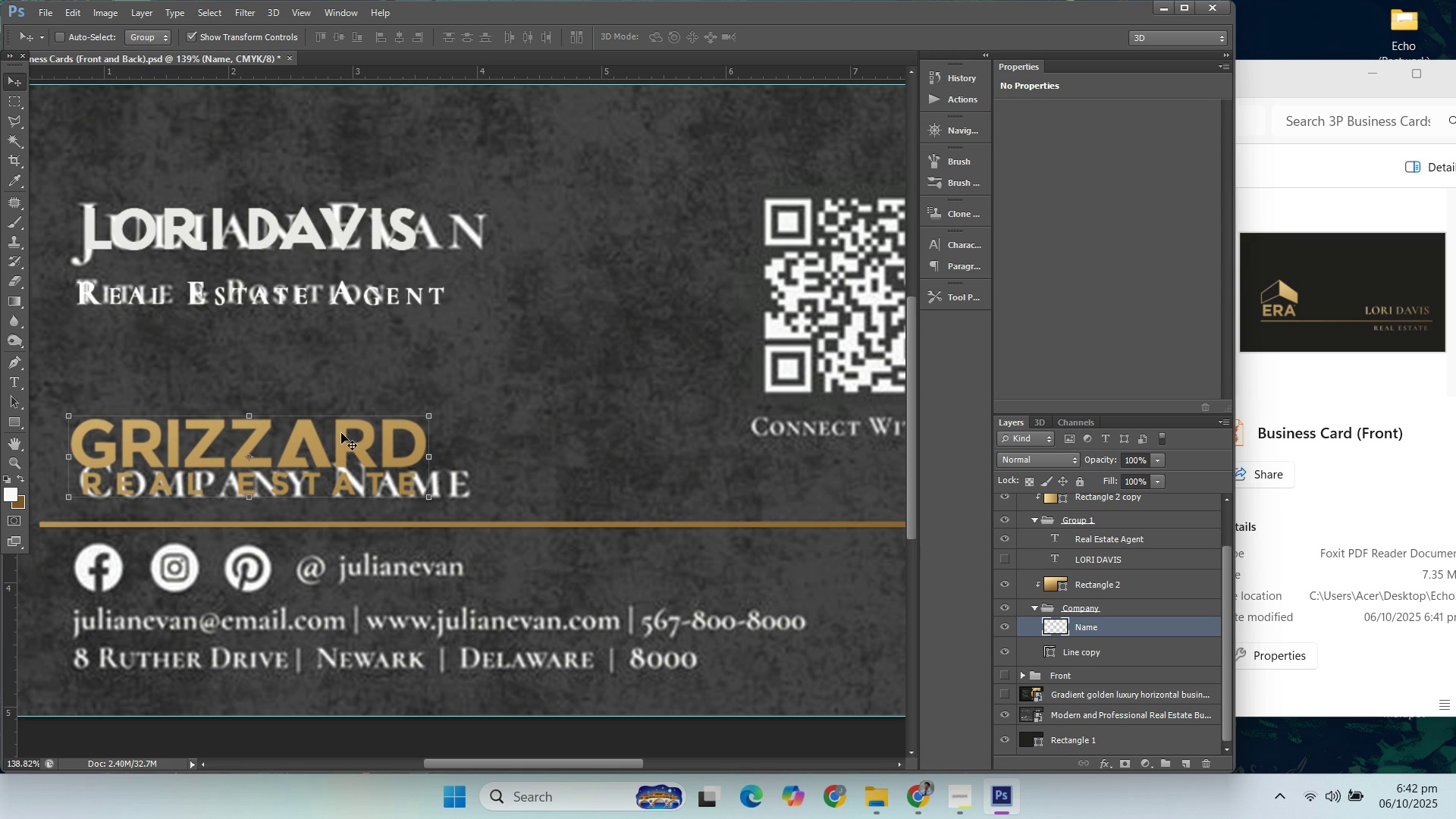 
key(ArrowRight)
 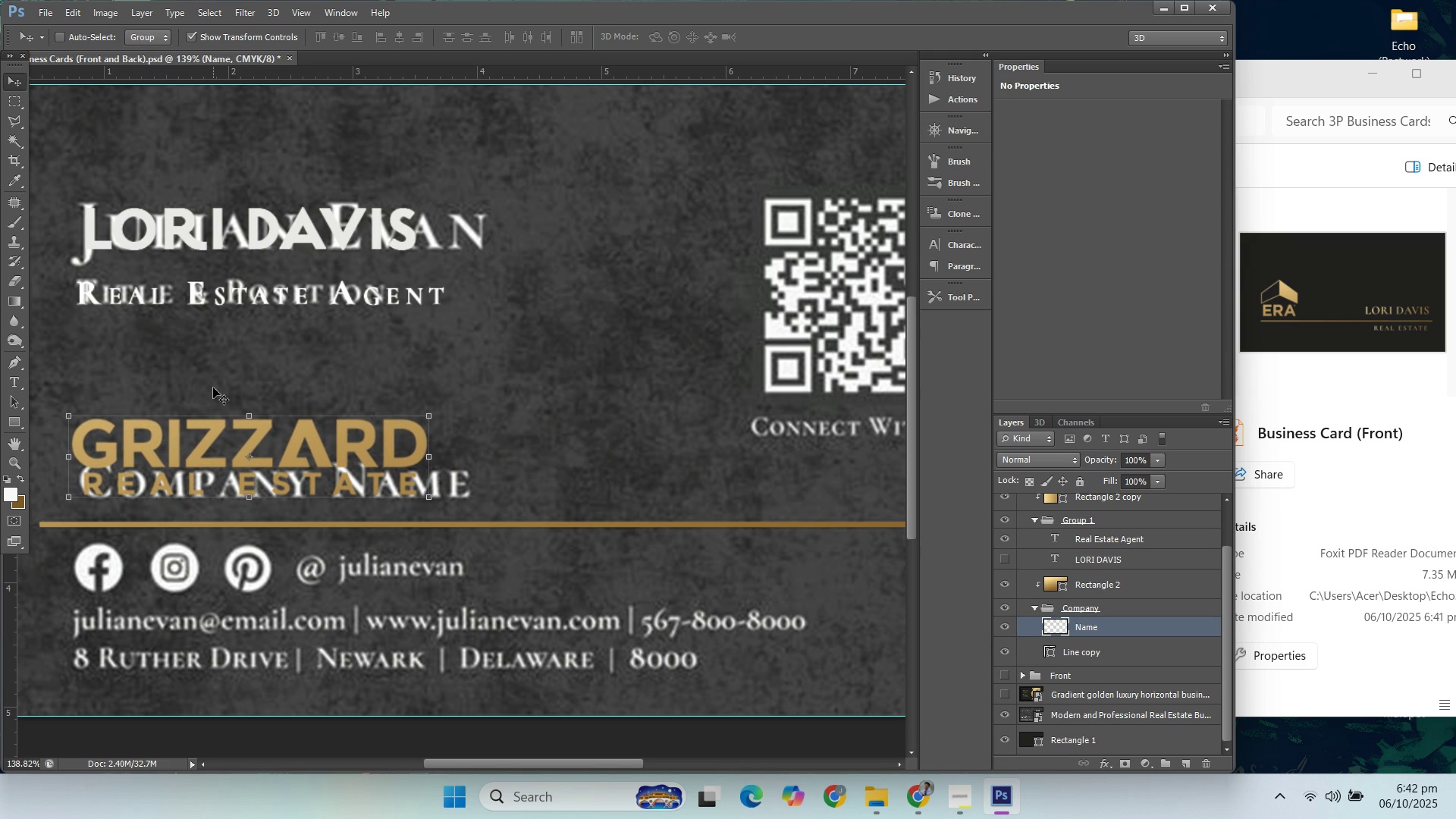 
key(ArrowLeft)